 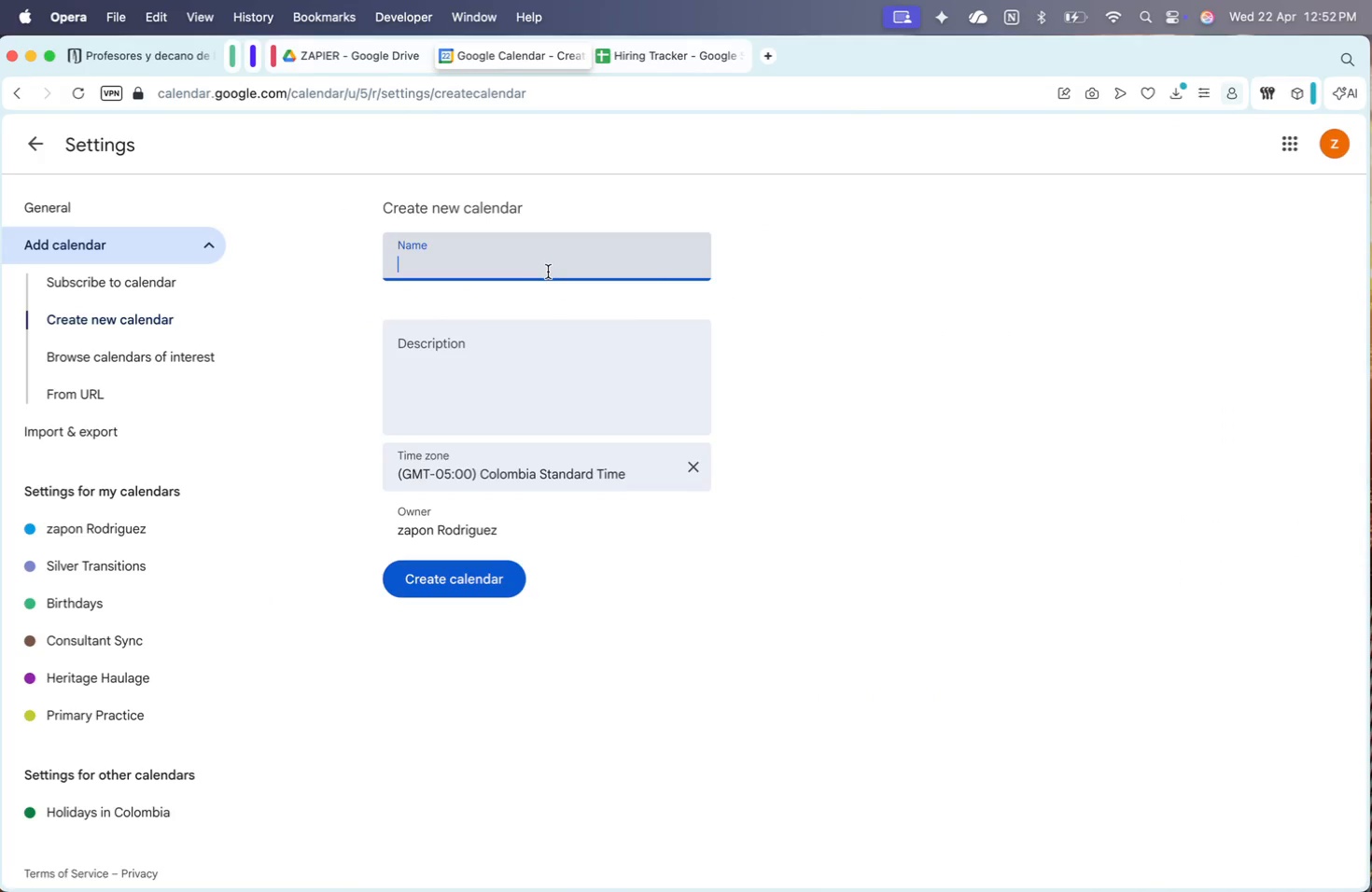 
key(Meta+CommandLeft)
 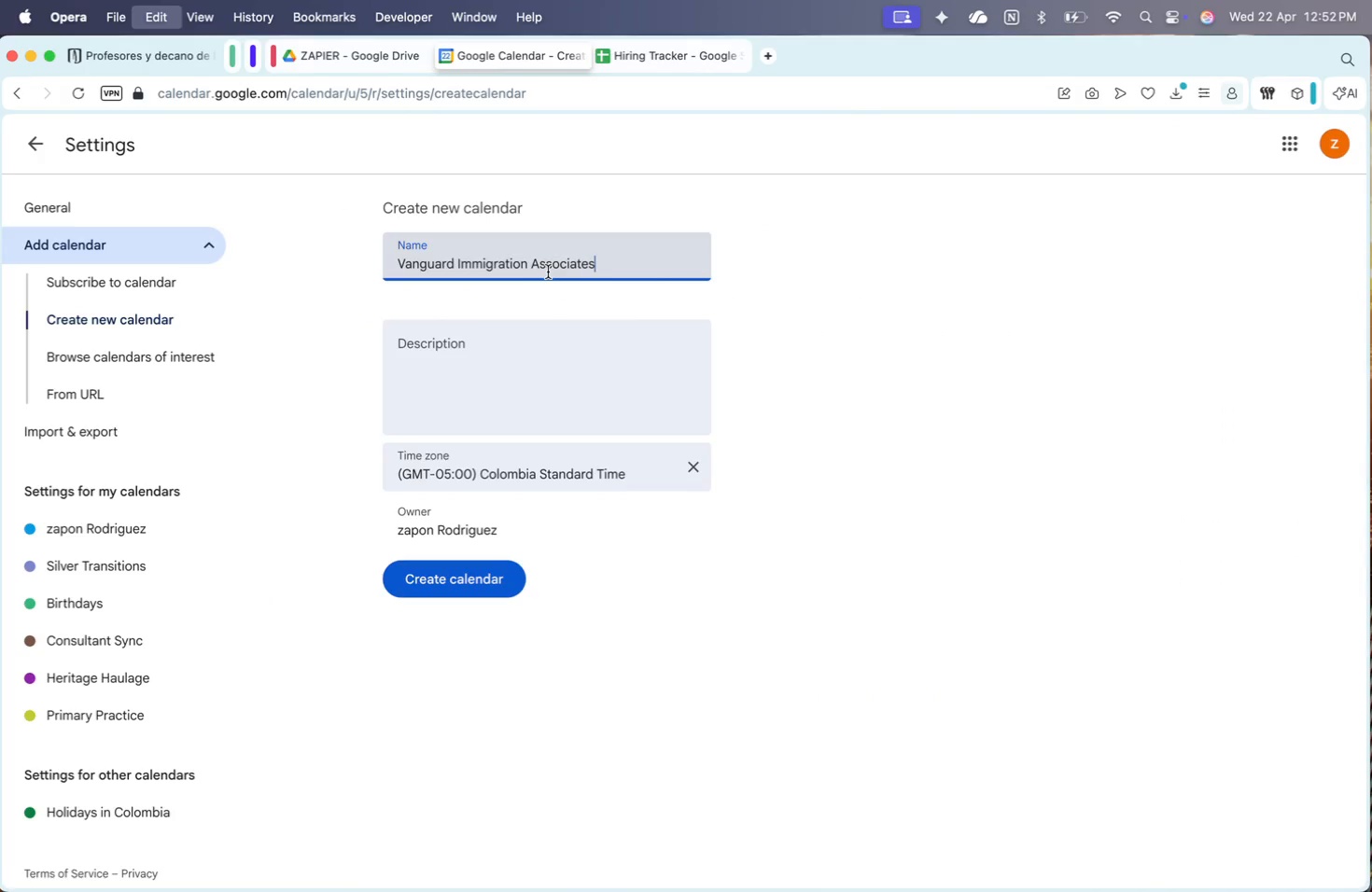 
key(Meta+V)
 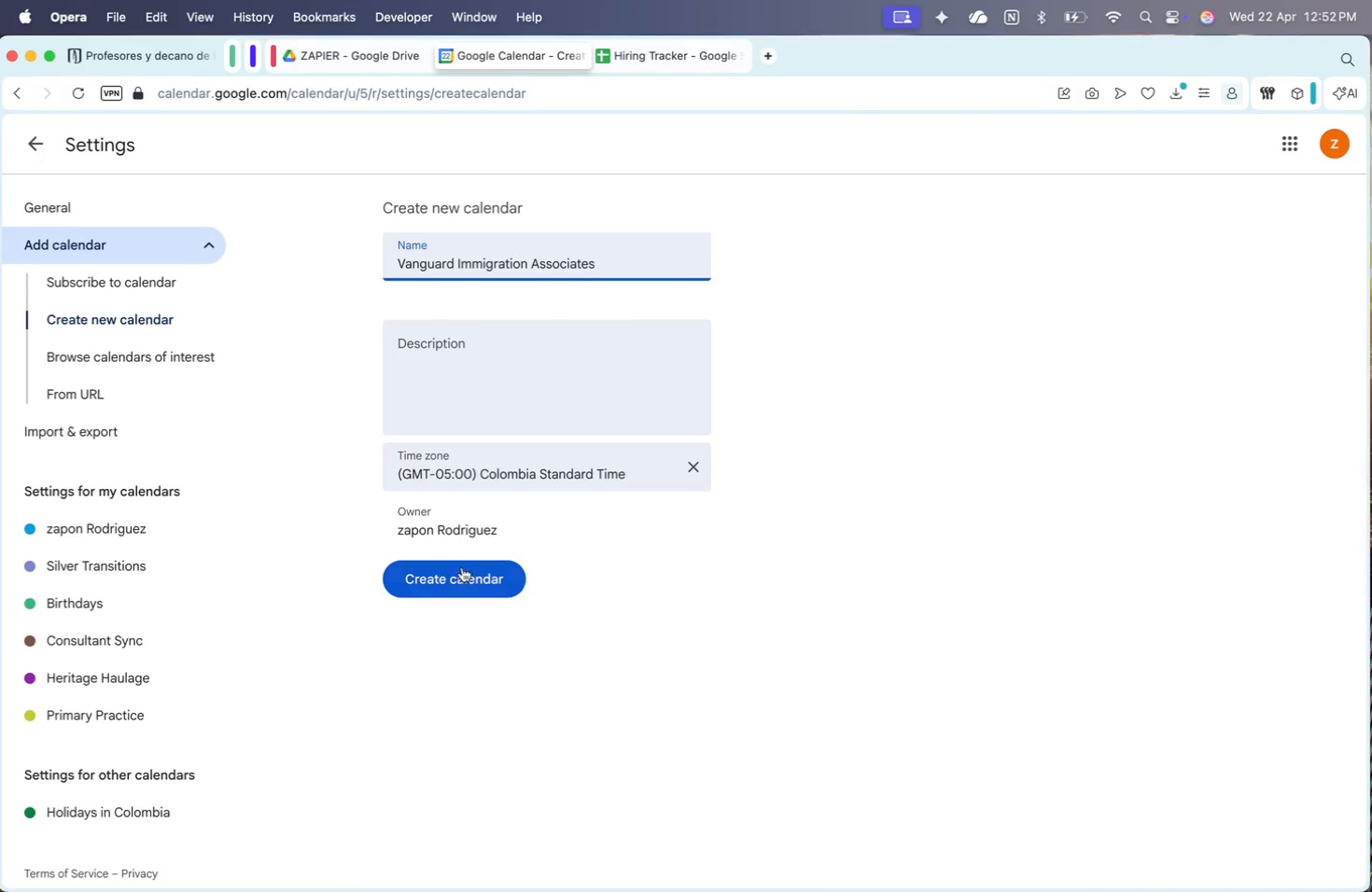 
left_click([467, 585])
 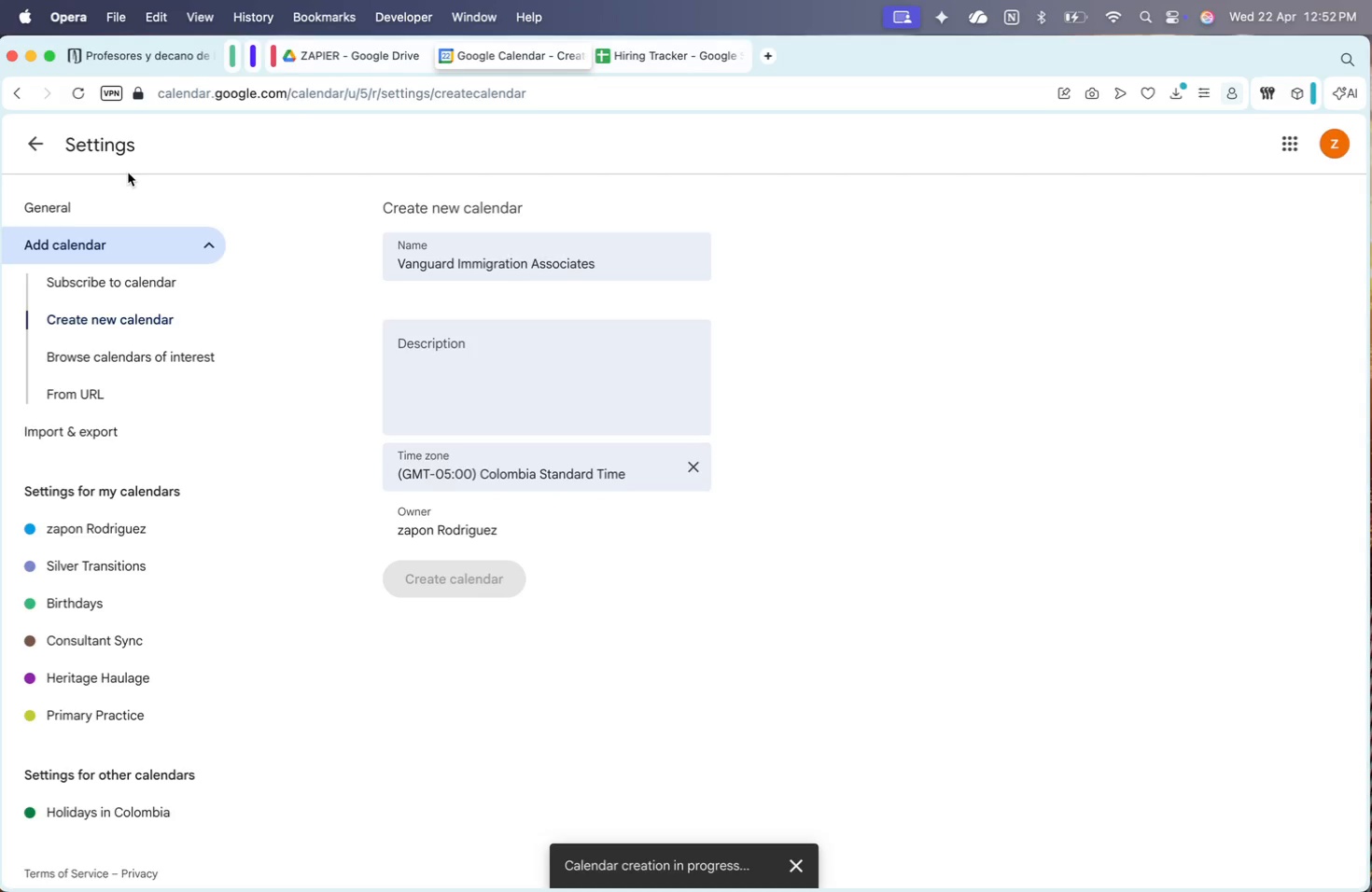 
mouse_move([42, 159])
 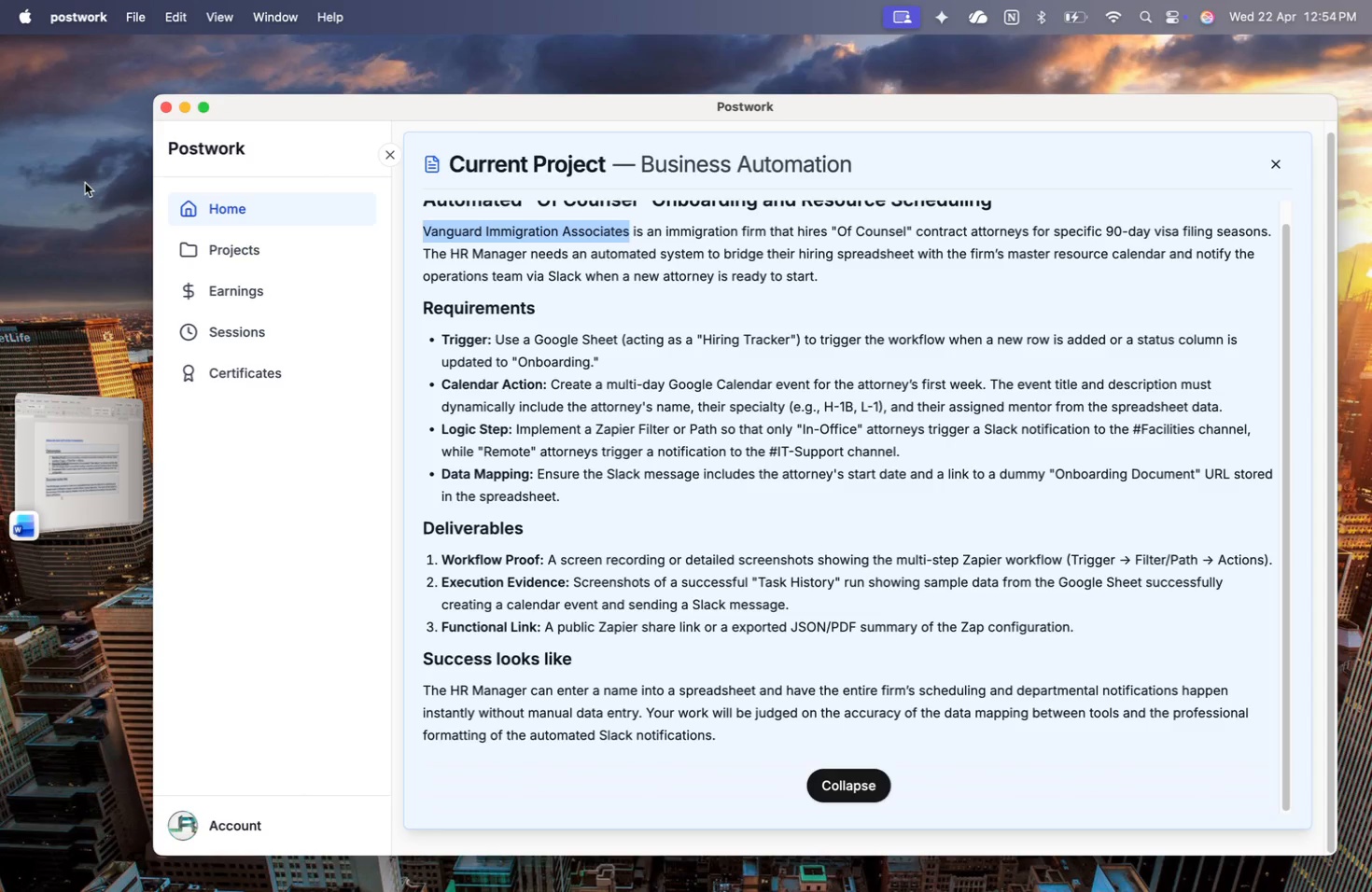 
wait(110.07)
 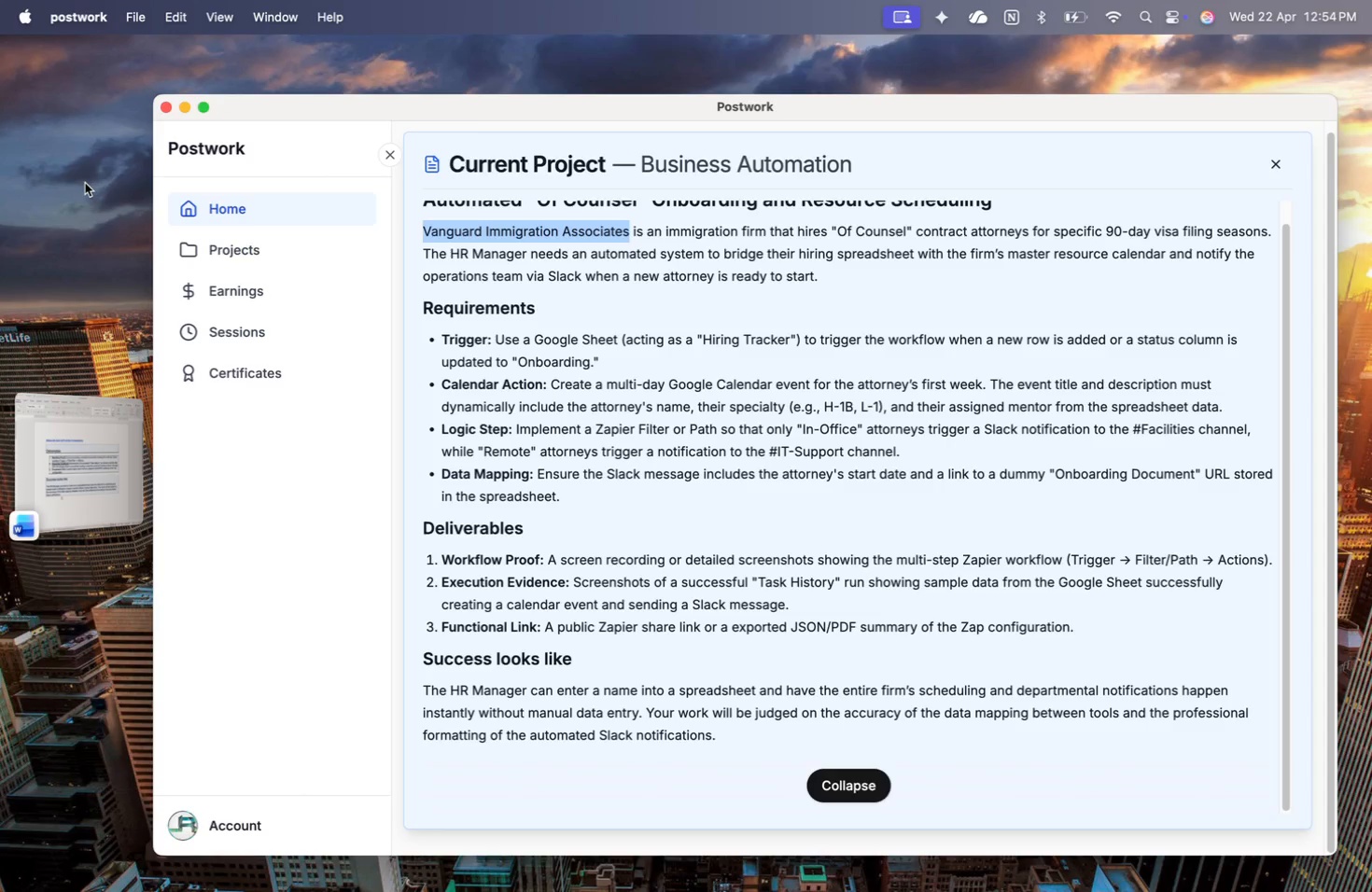 
scroll: coordinate [604, 373], scroll_direction: down, amount: 8.0
 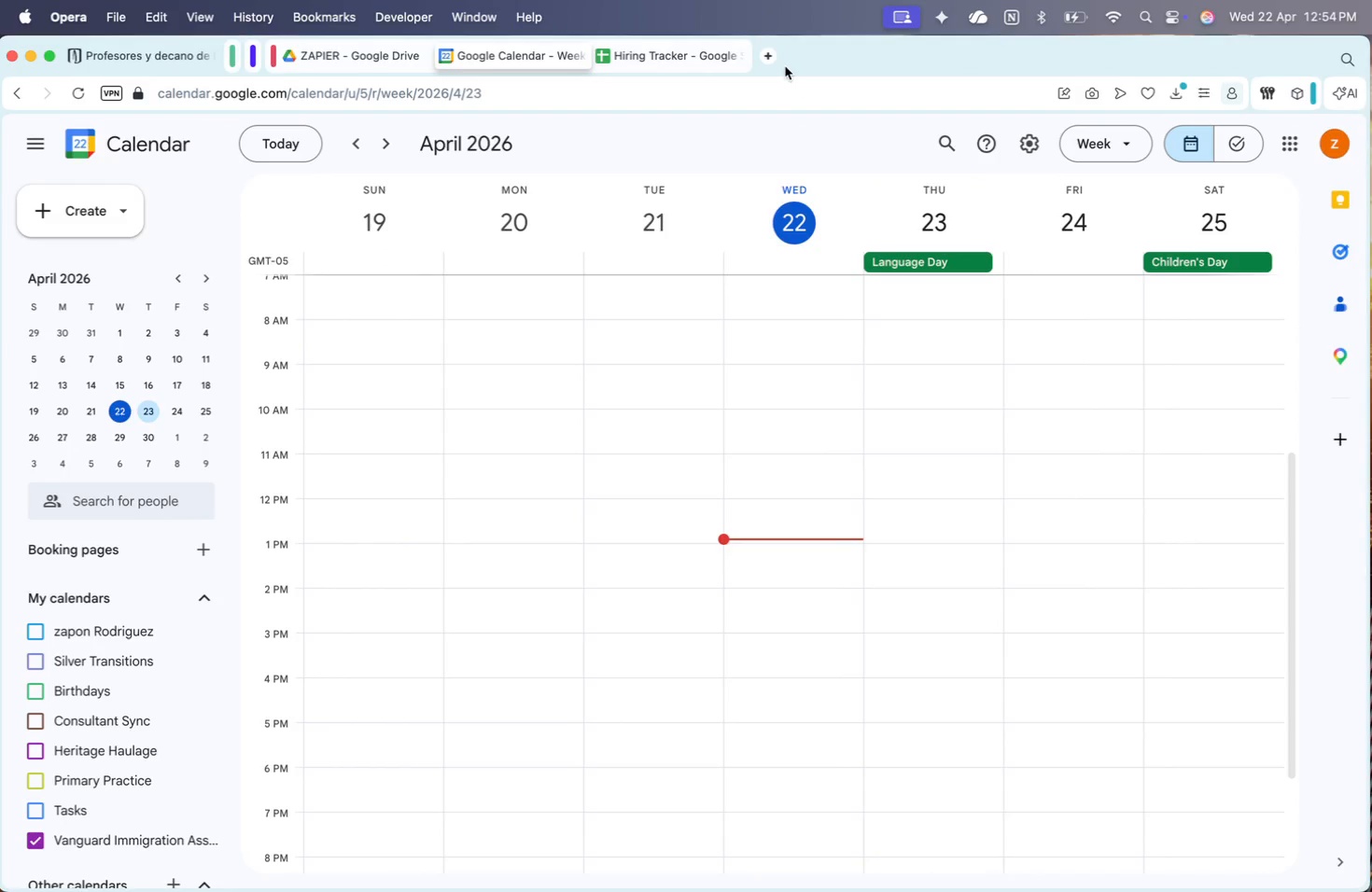 
left_click([769, 53])
 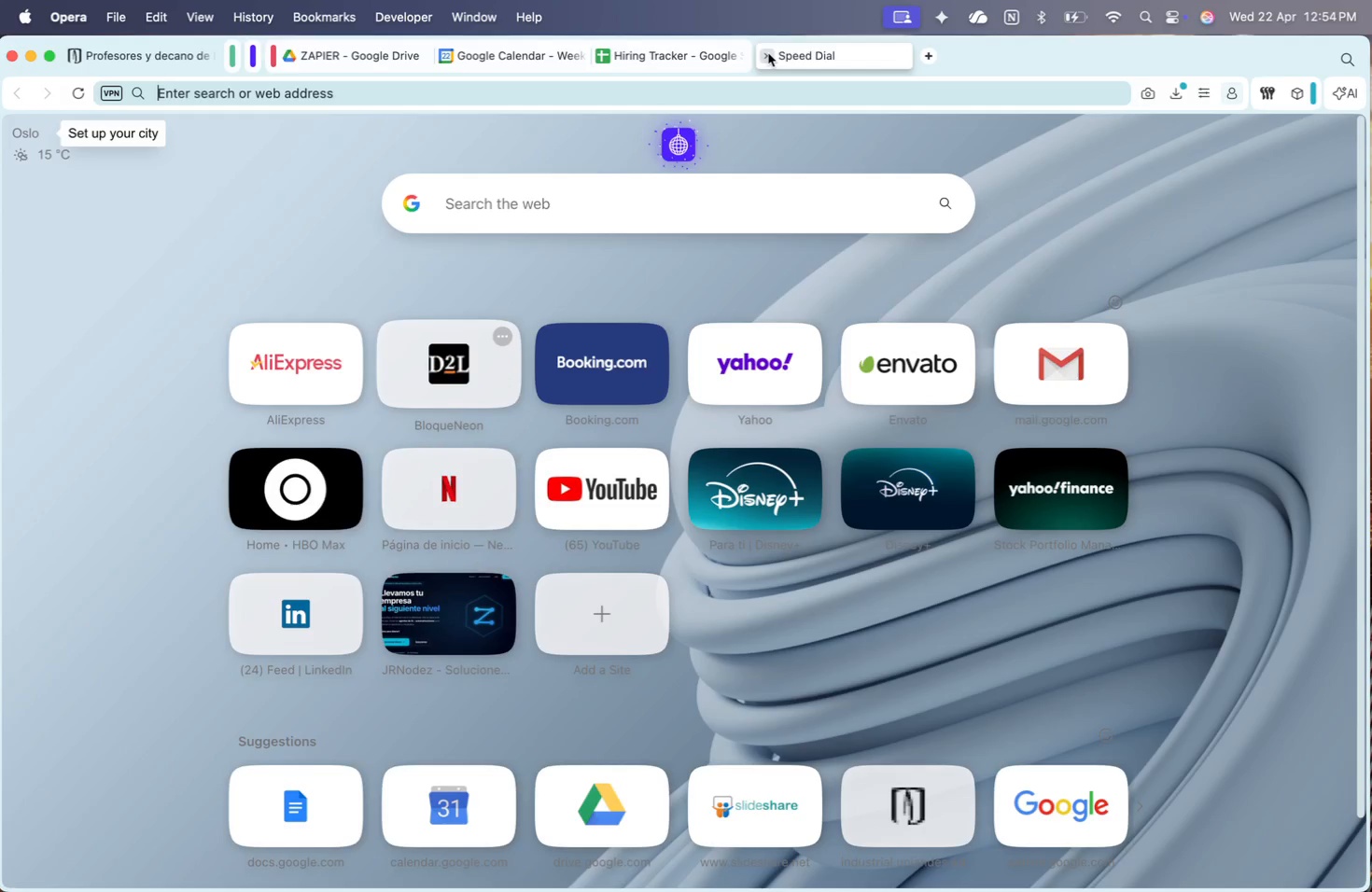 
type(zapi)
 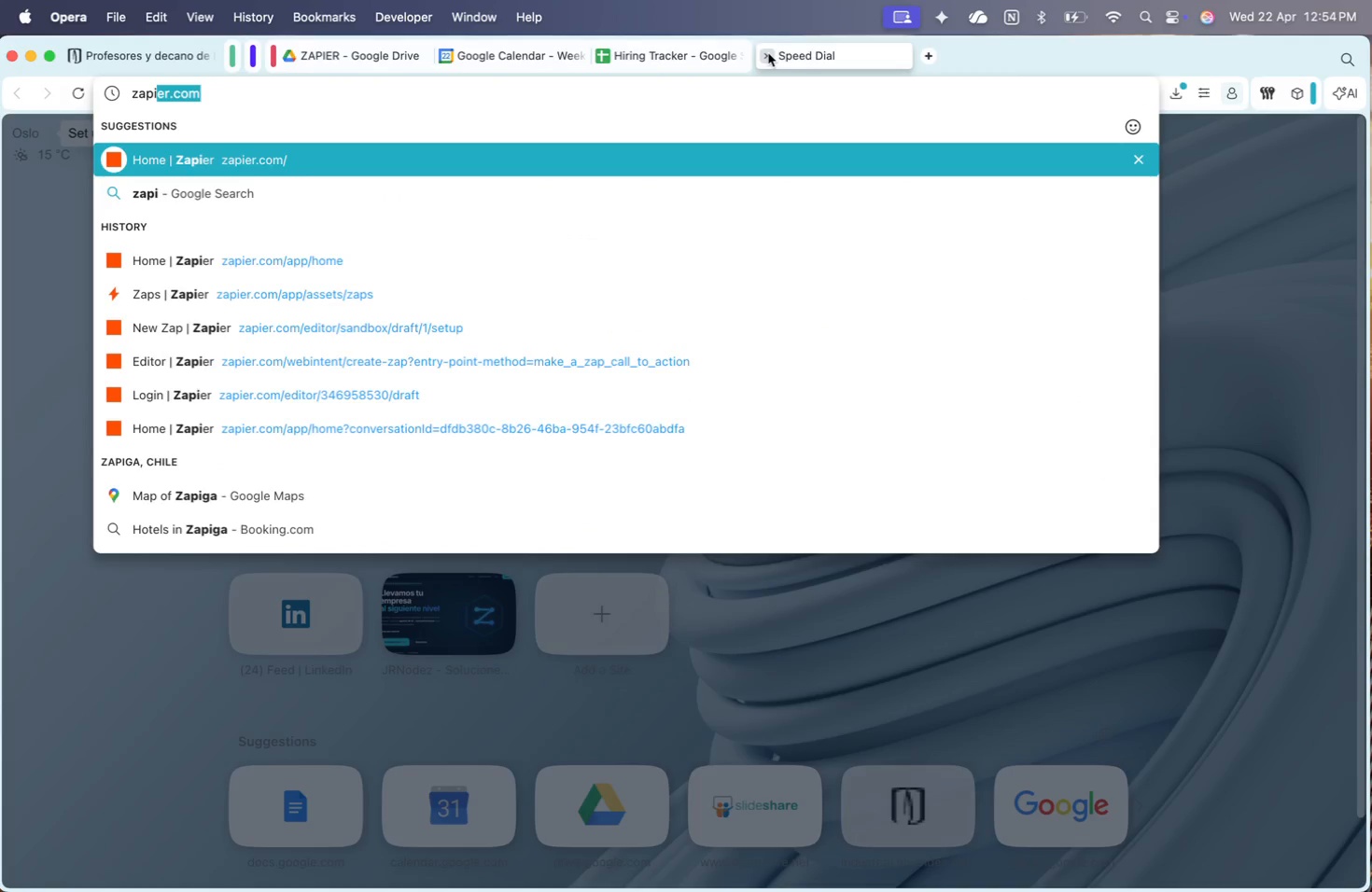 
key(Enter)
 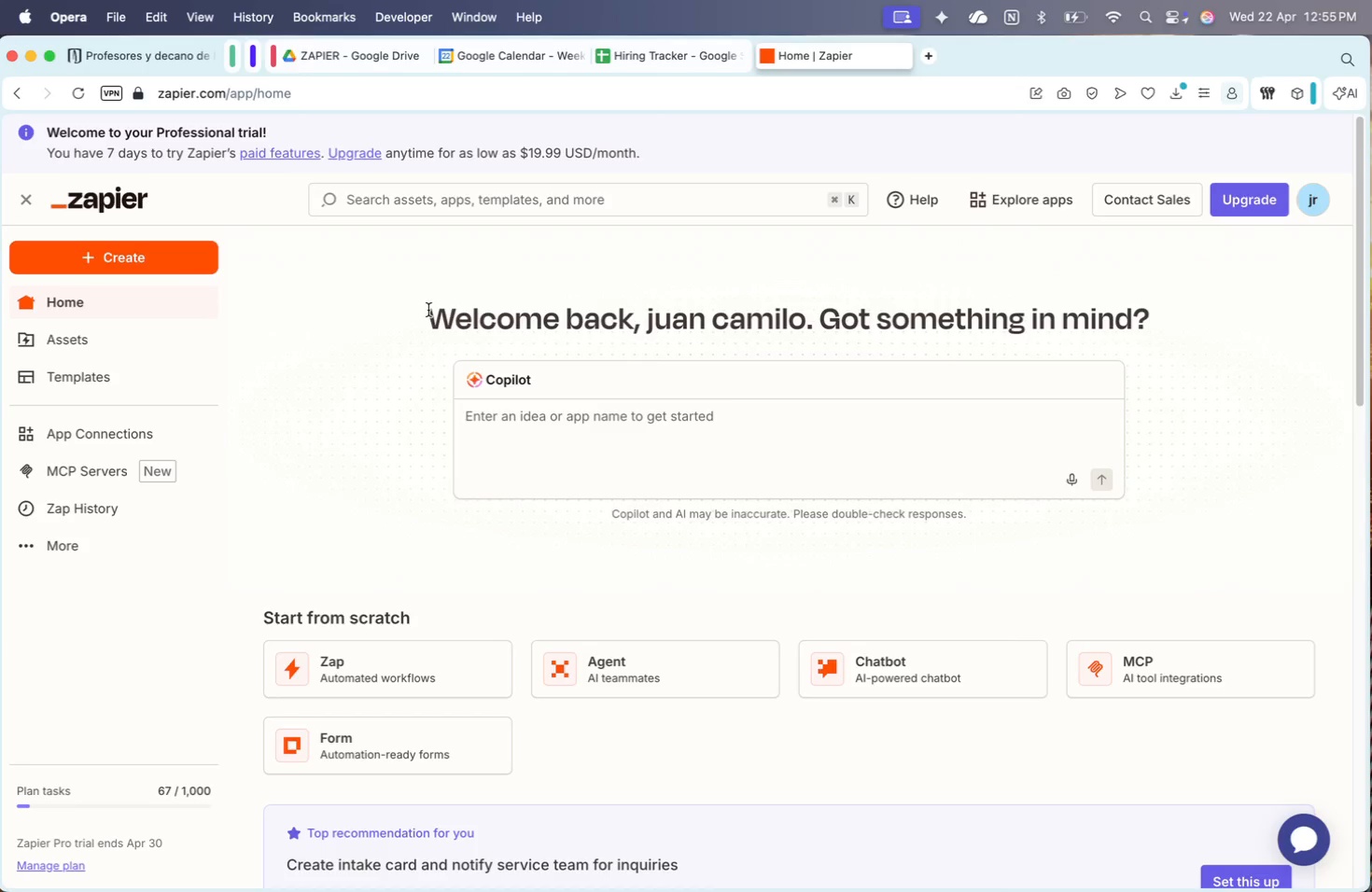 
wait(87.64)
 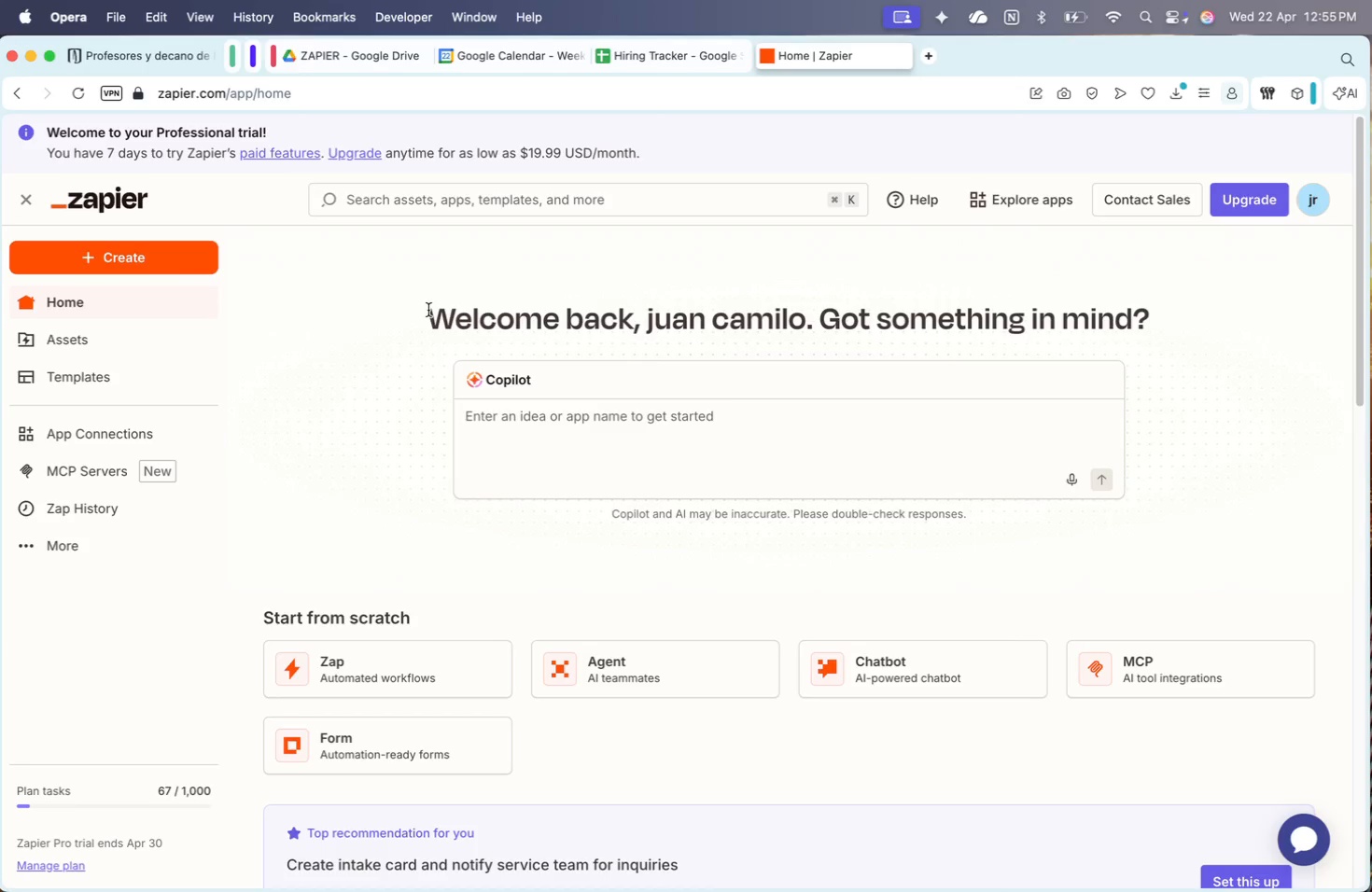 
left_click([161, 328])